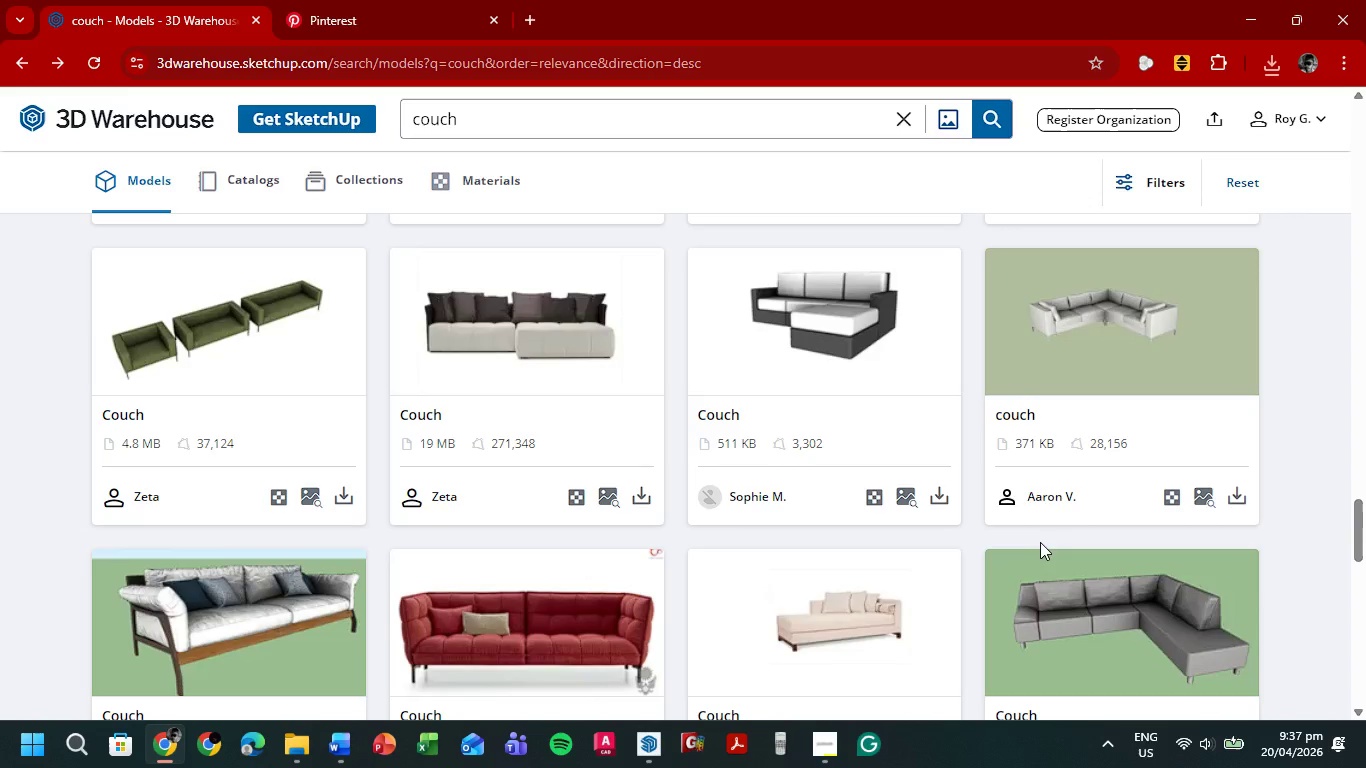 
wait(52.84)
 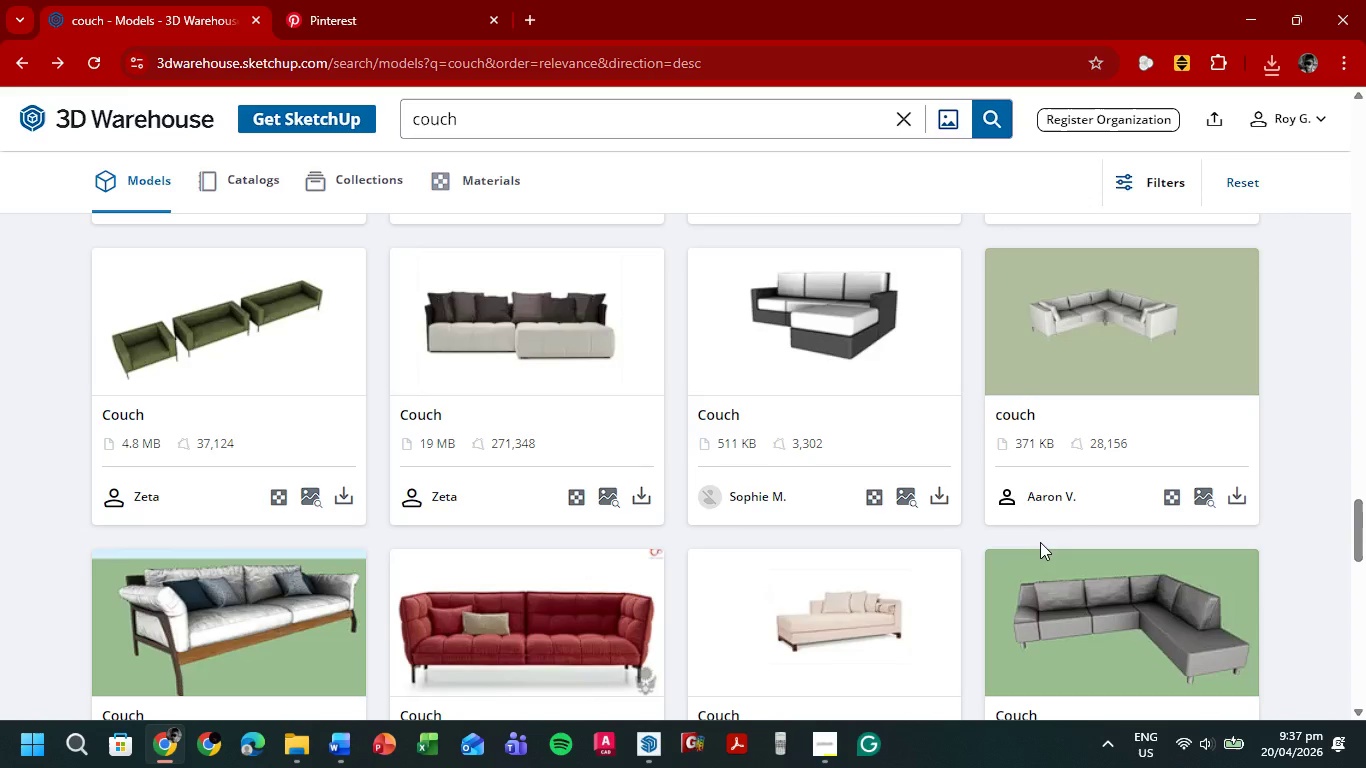 
left_click([1269, 66])
 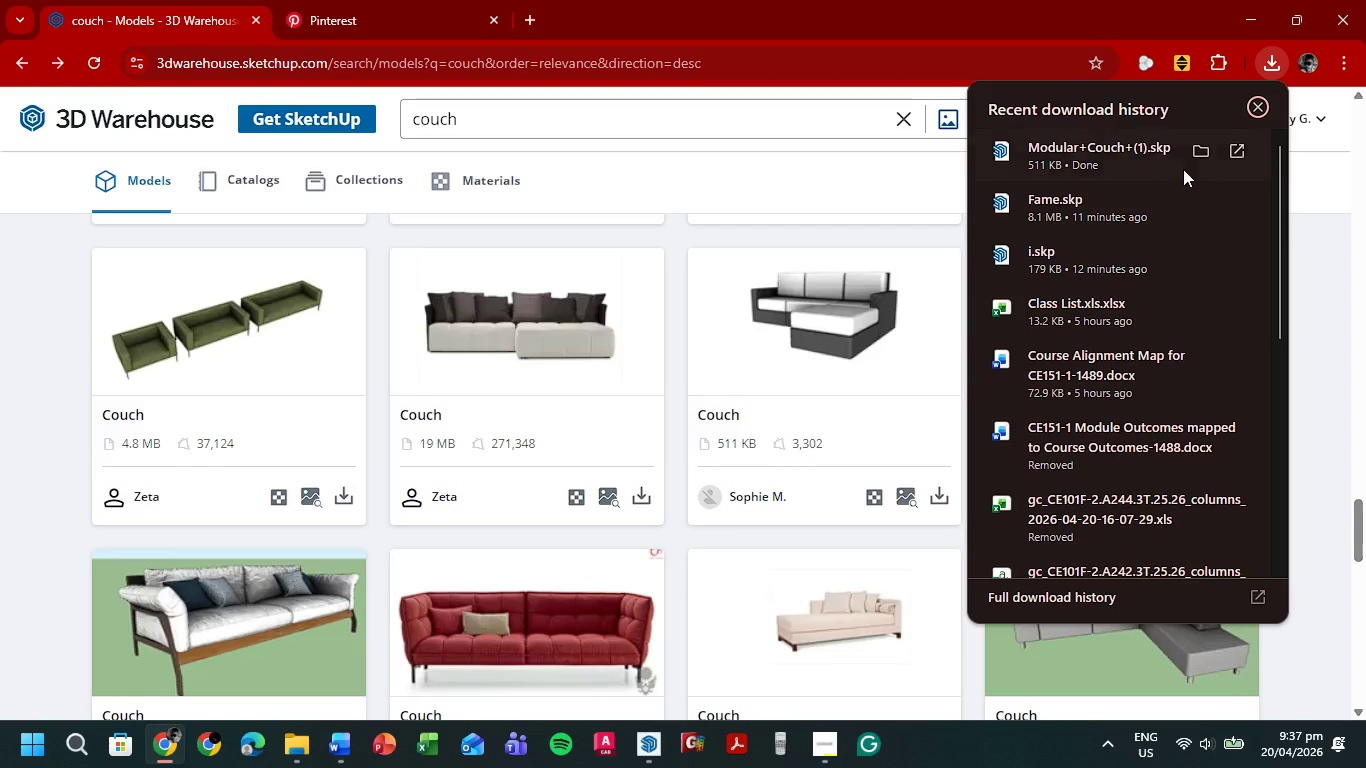 
left_click([1113, 156])
 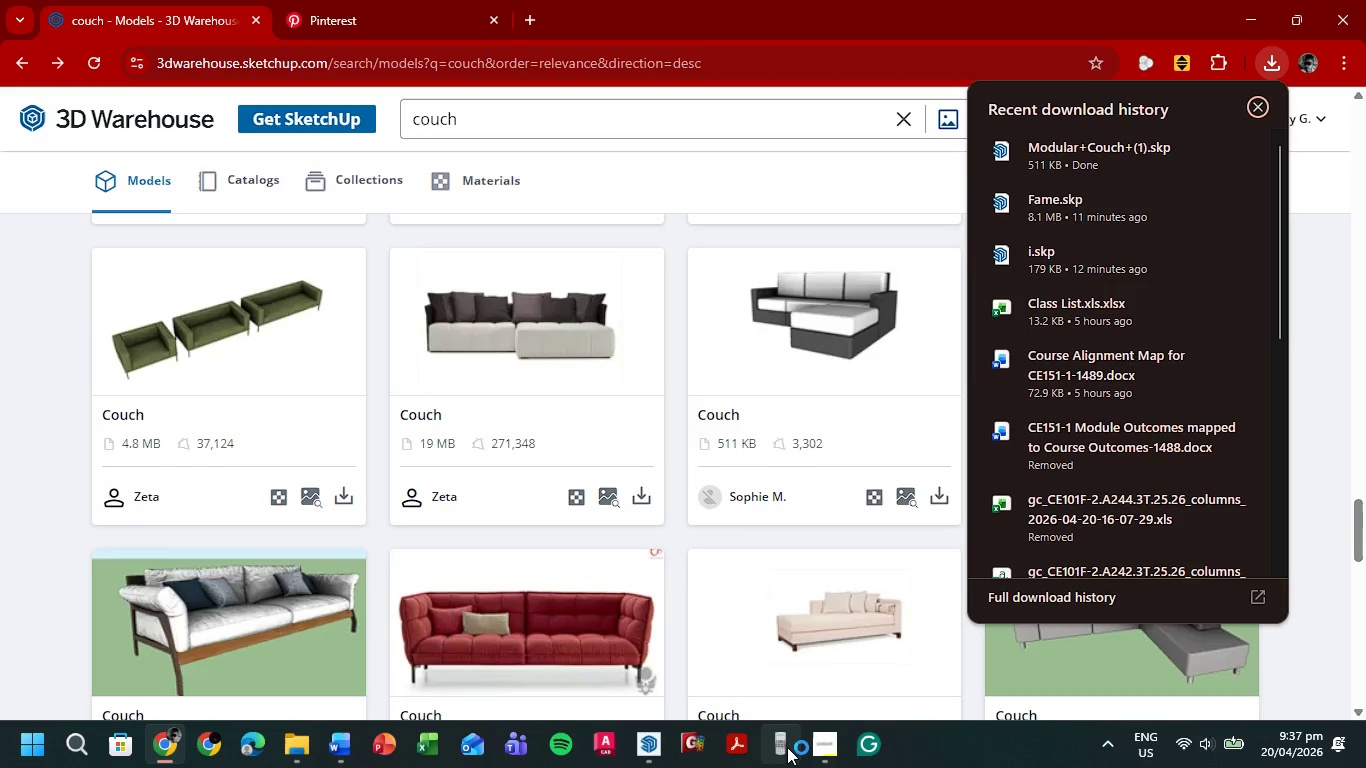 
mouse_move([835, 720])
 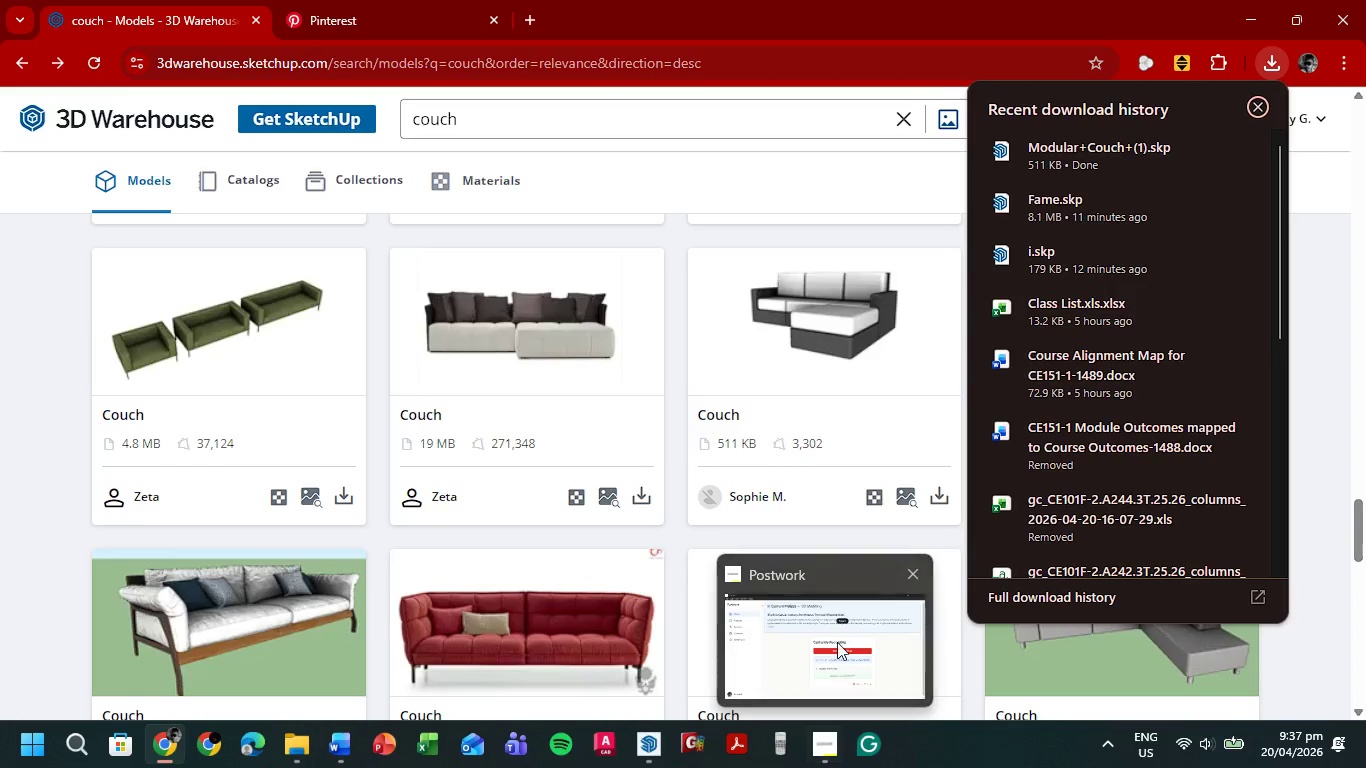 
left_click([837, 642])